 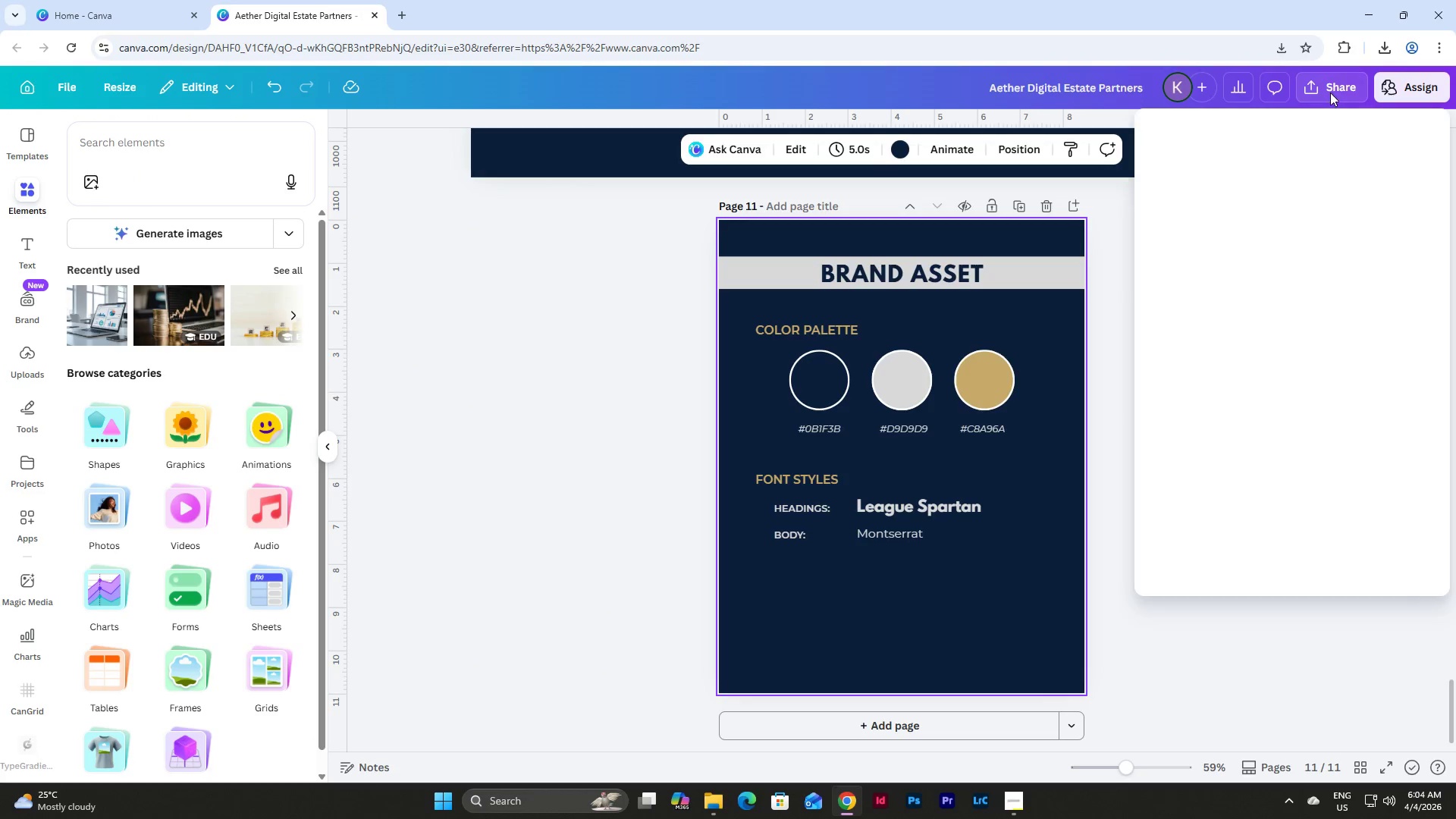 
left_click([1261, 428])
 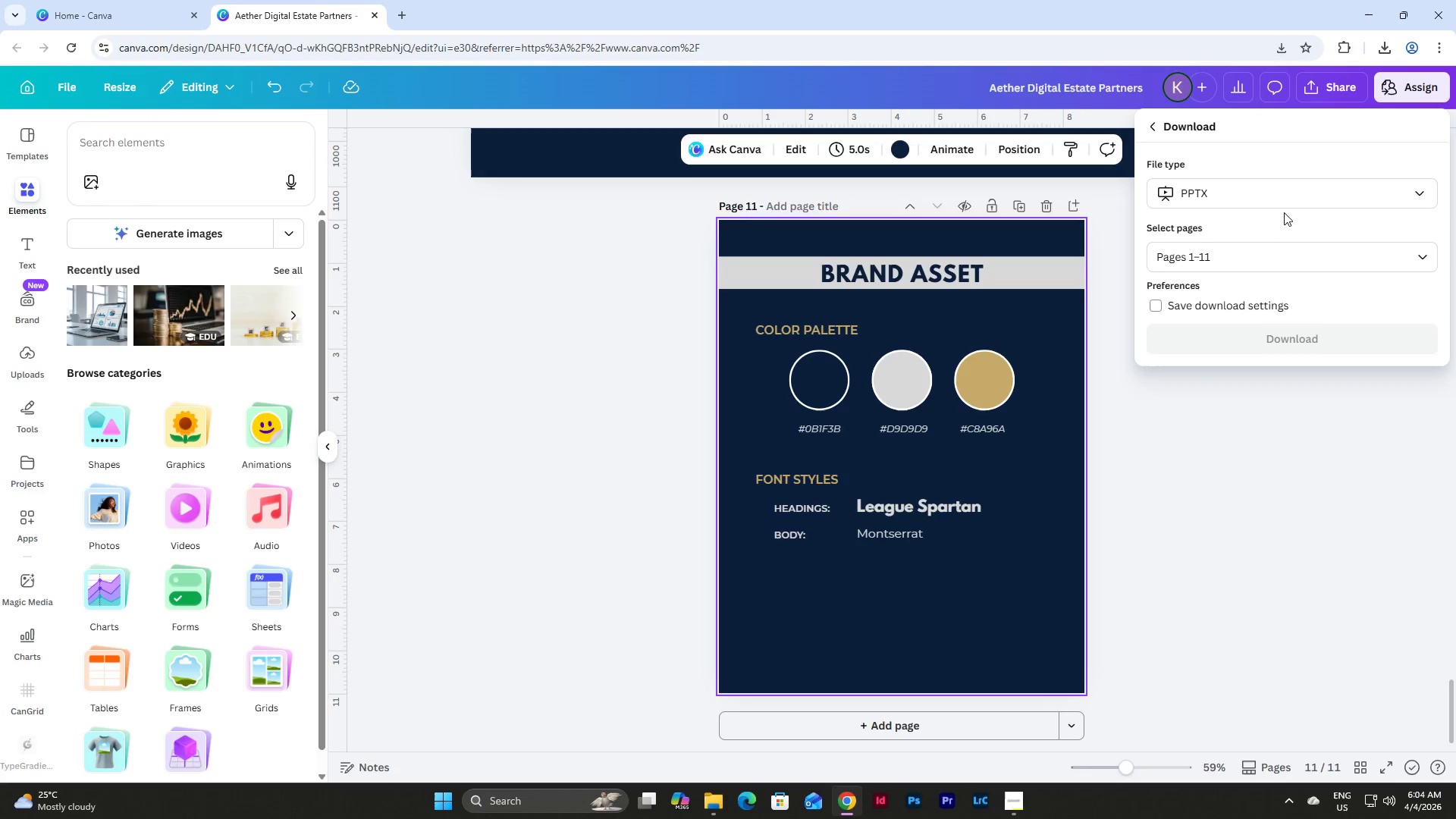 
left_click([1301, 185])
 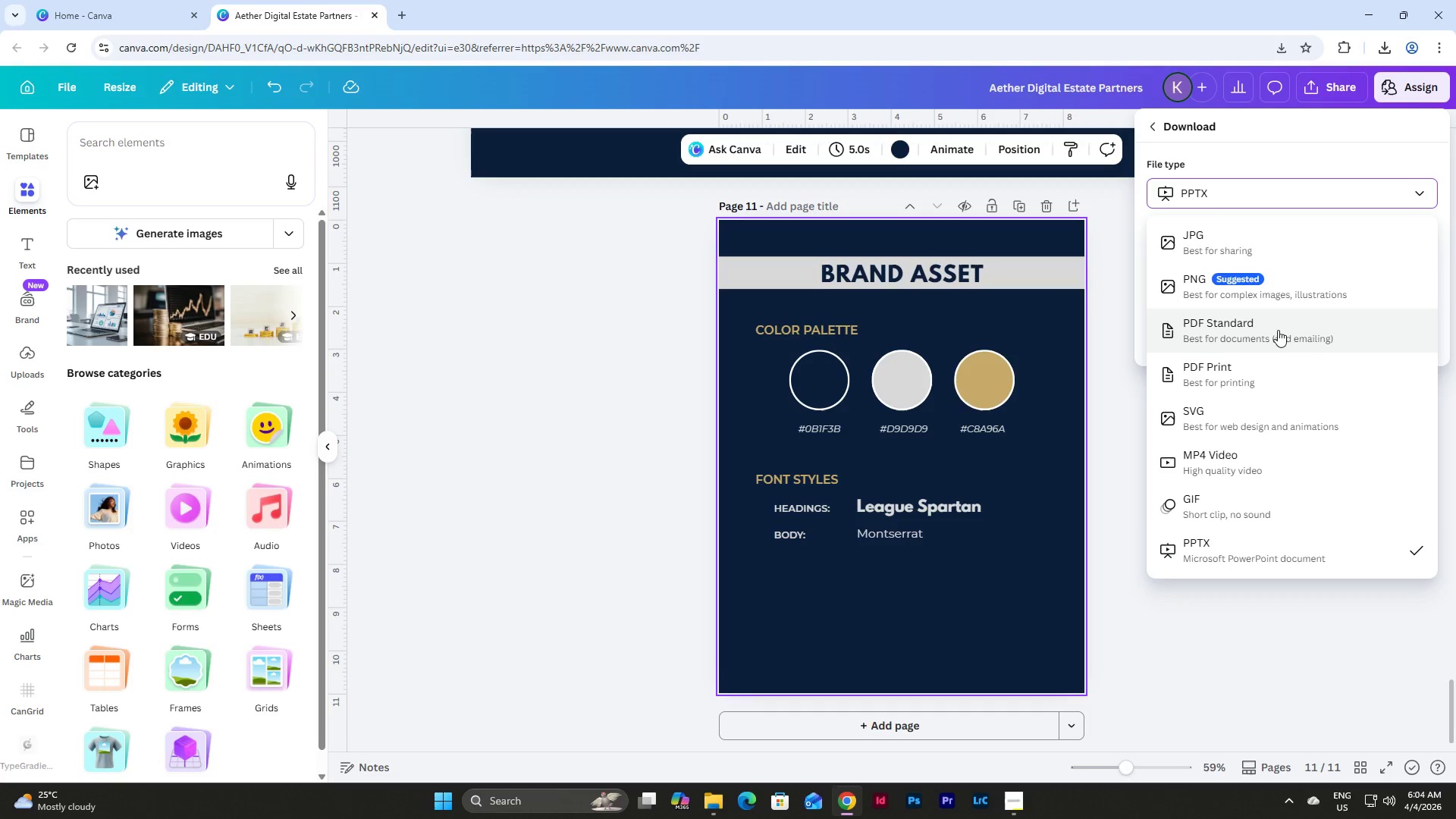 
left_click_drag(start_coordinate=[1278, 352], to_coordinate=[1278, 369])
 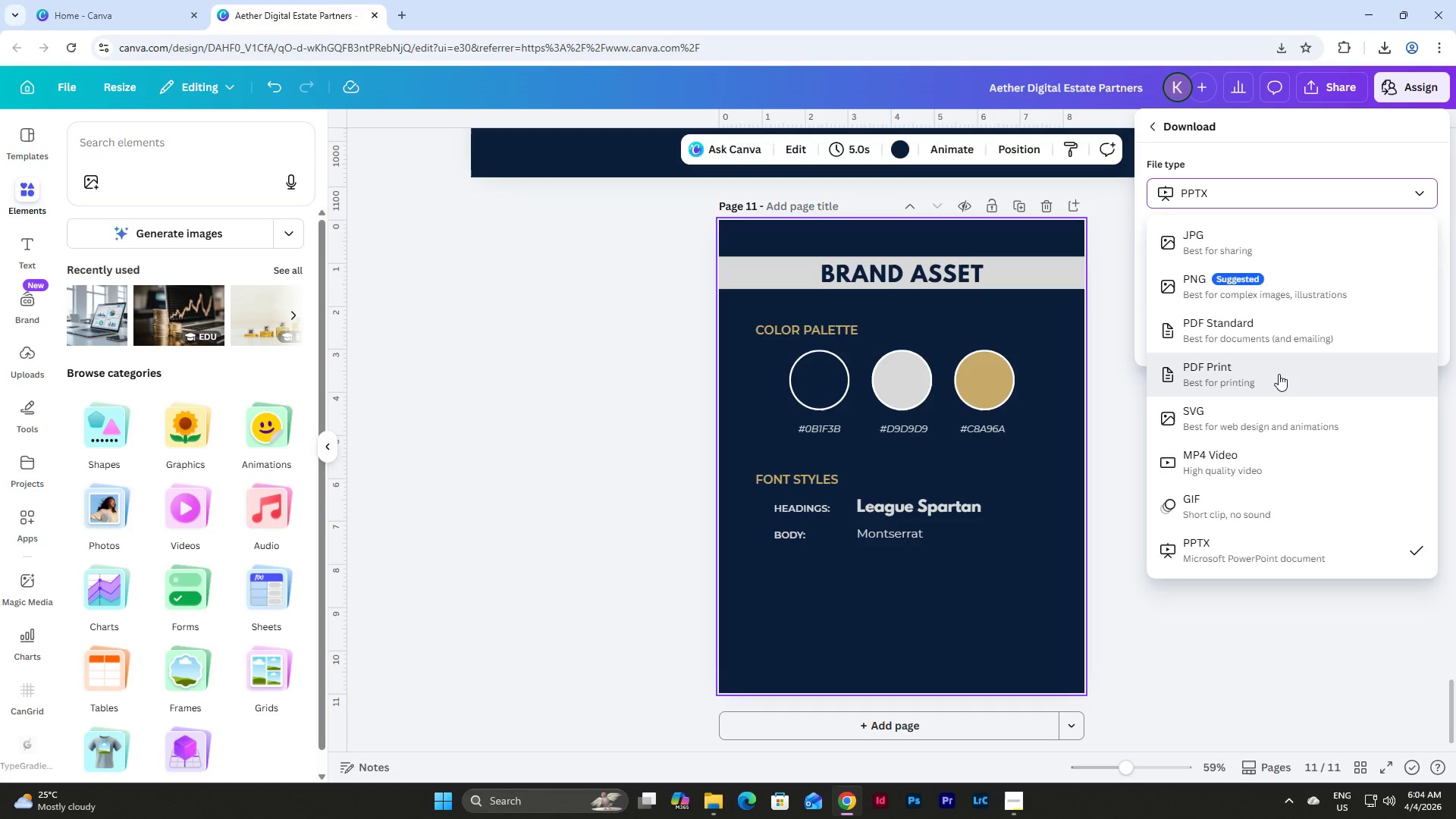 
double_click([1279, 374])
 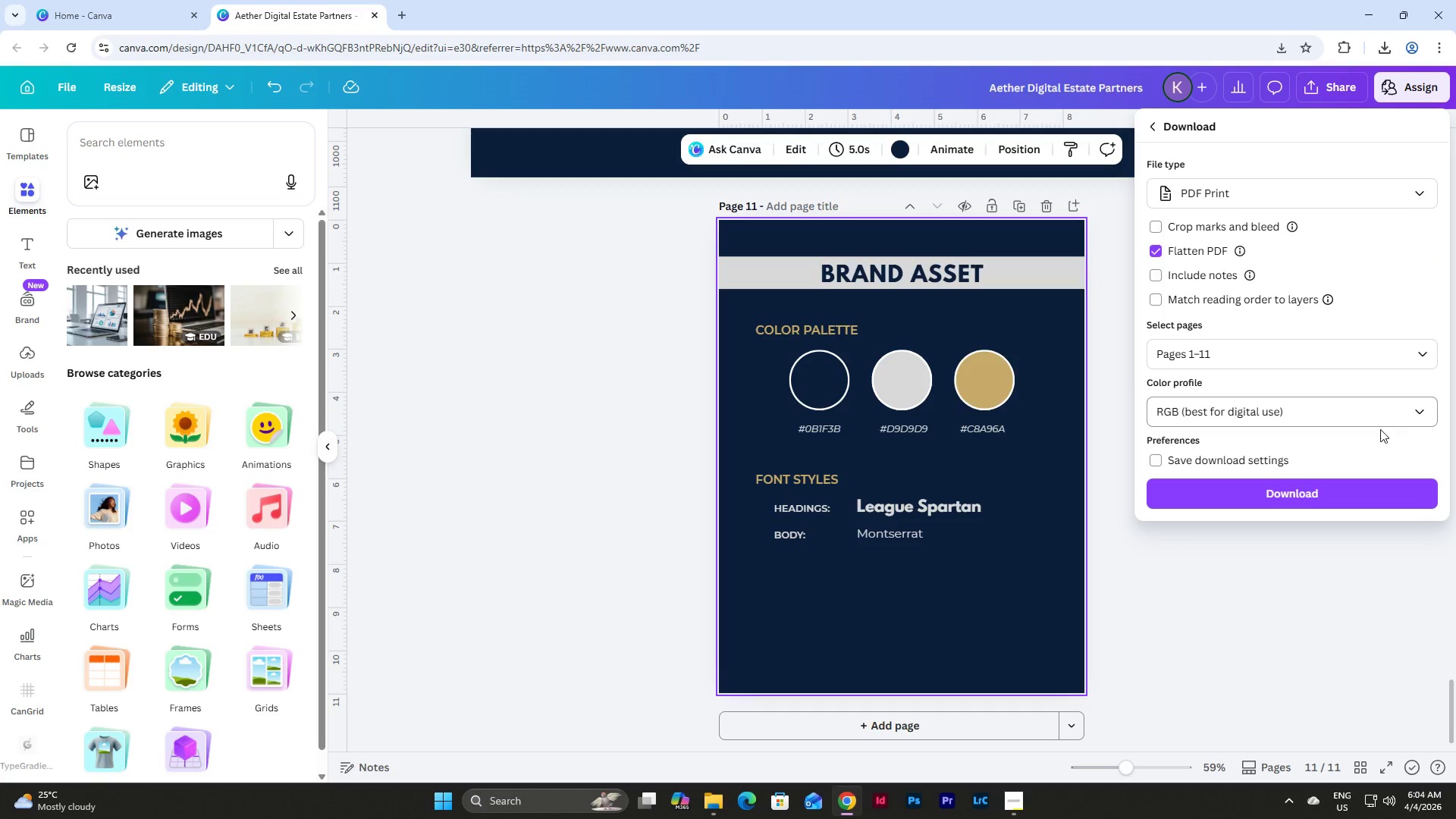 
left_click([1420, 353])
 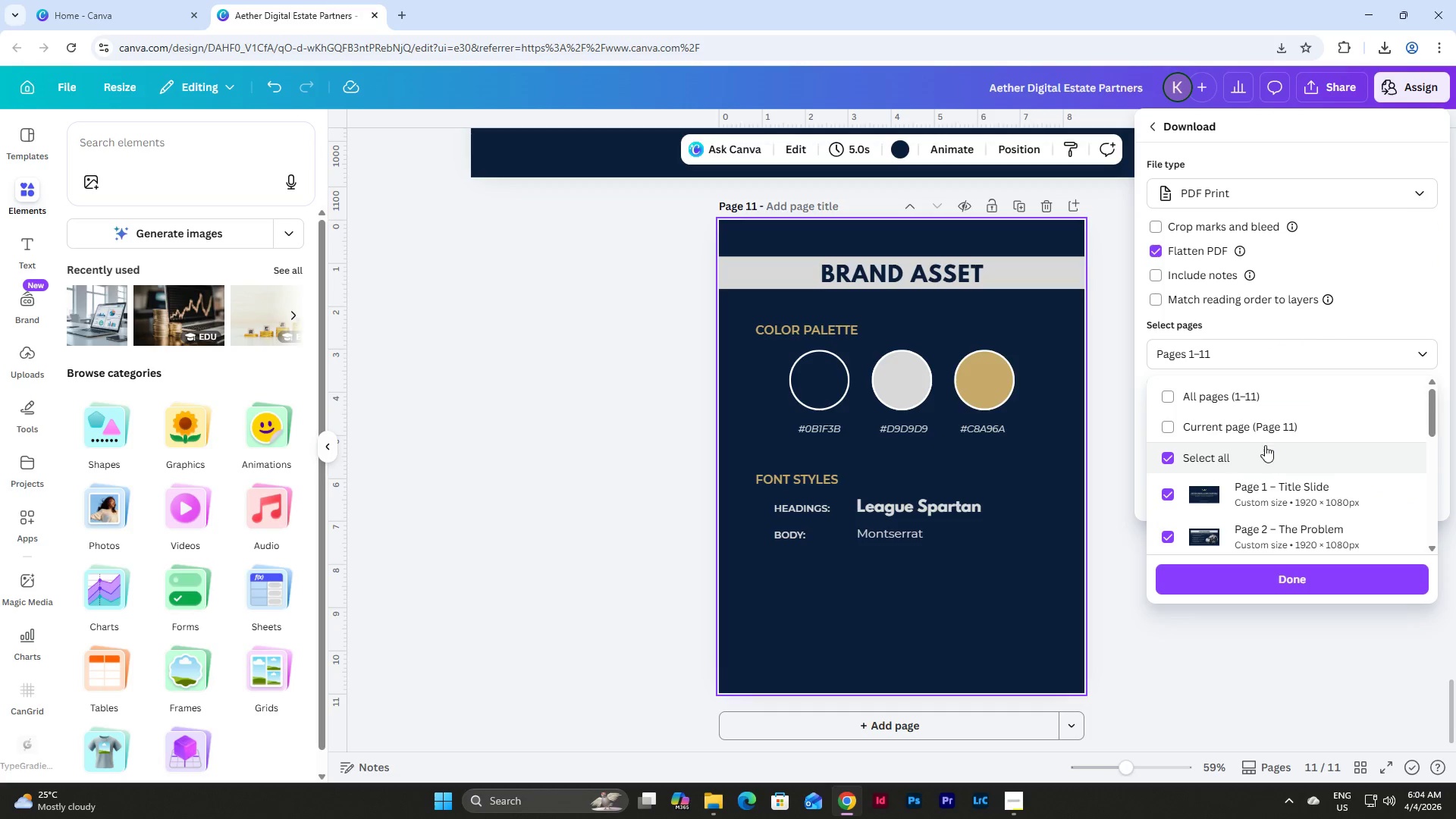 
left_click([1259, 434])
 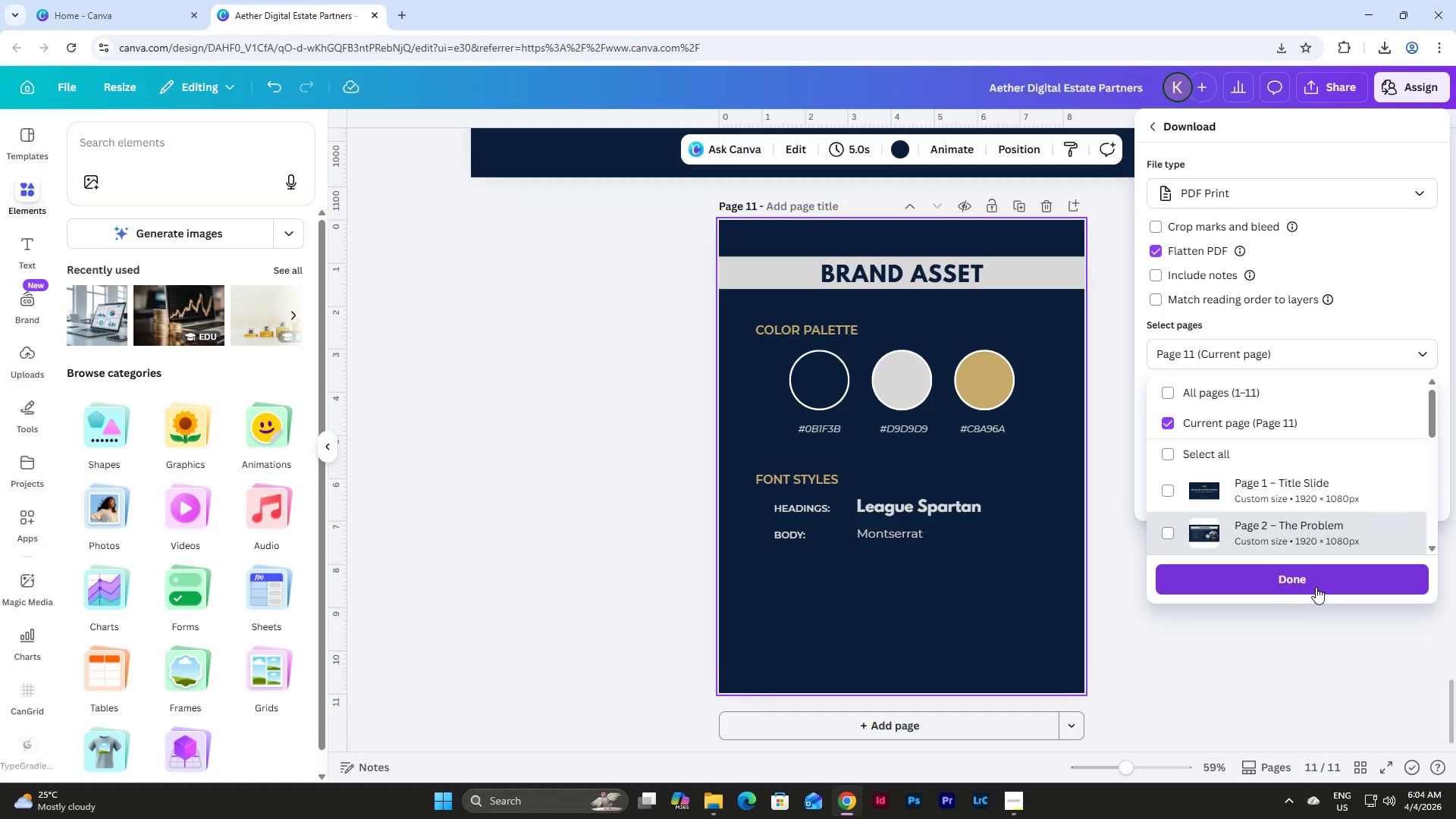 
left_click([1304, 582])
 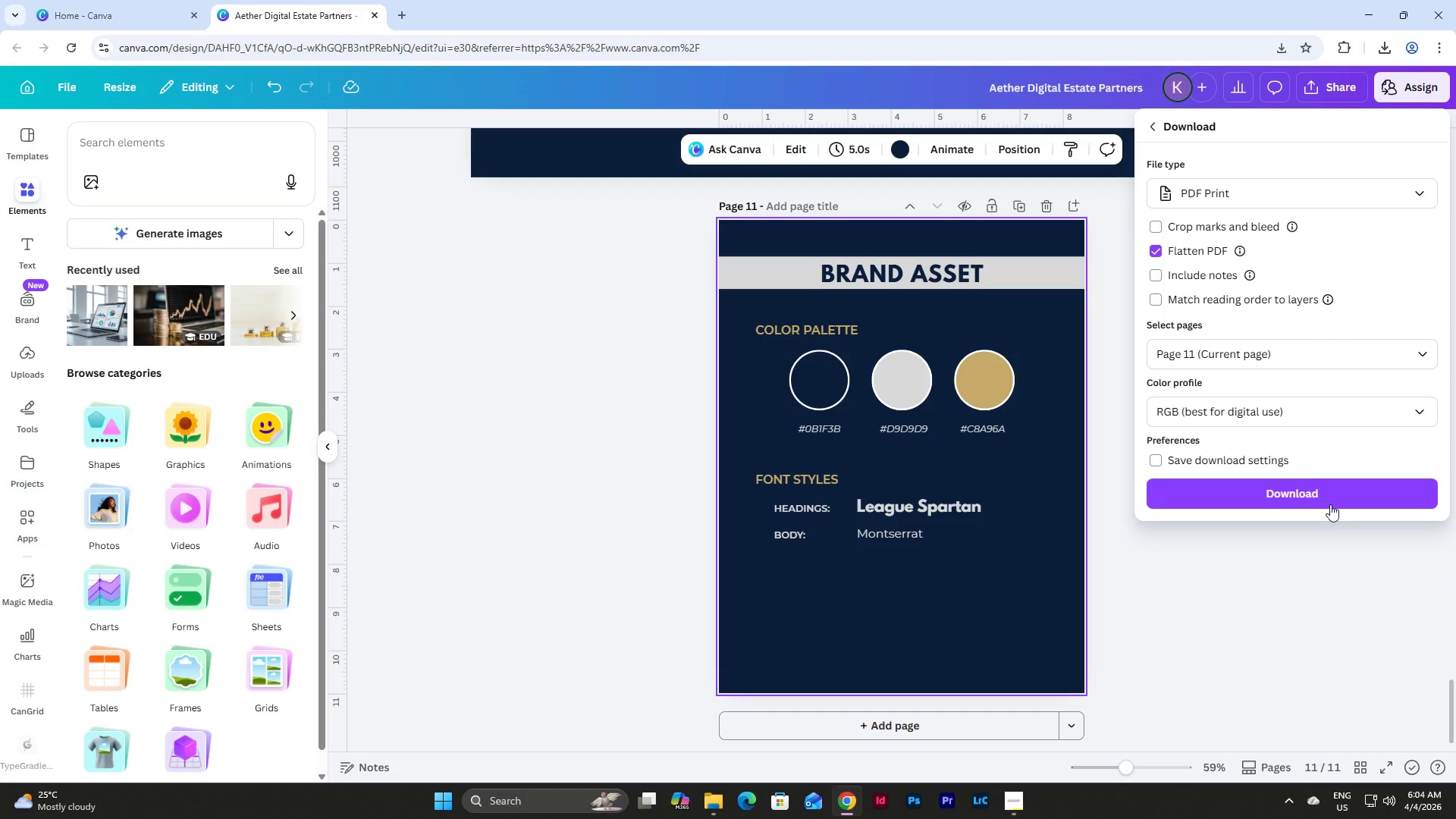 
left_click([1322, 482])
 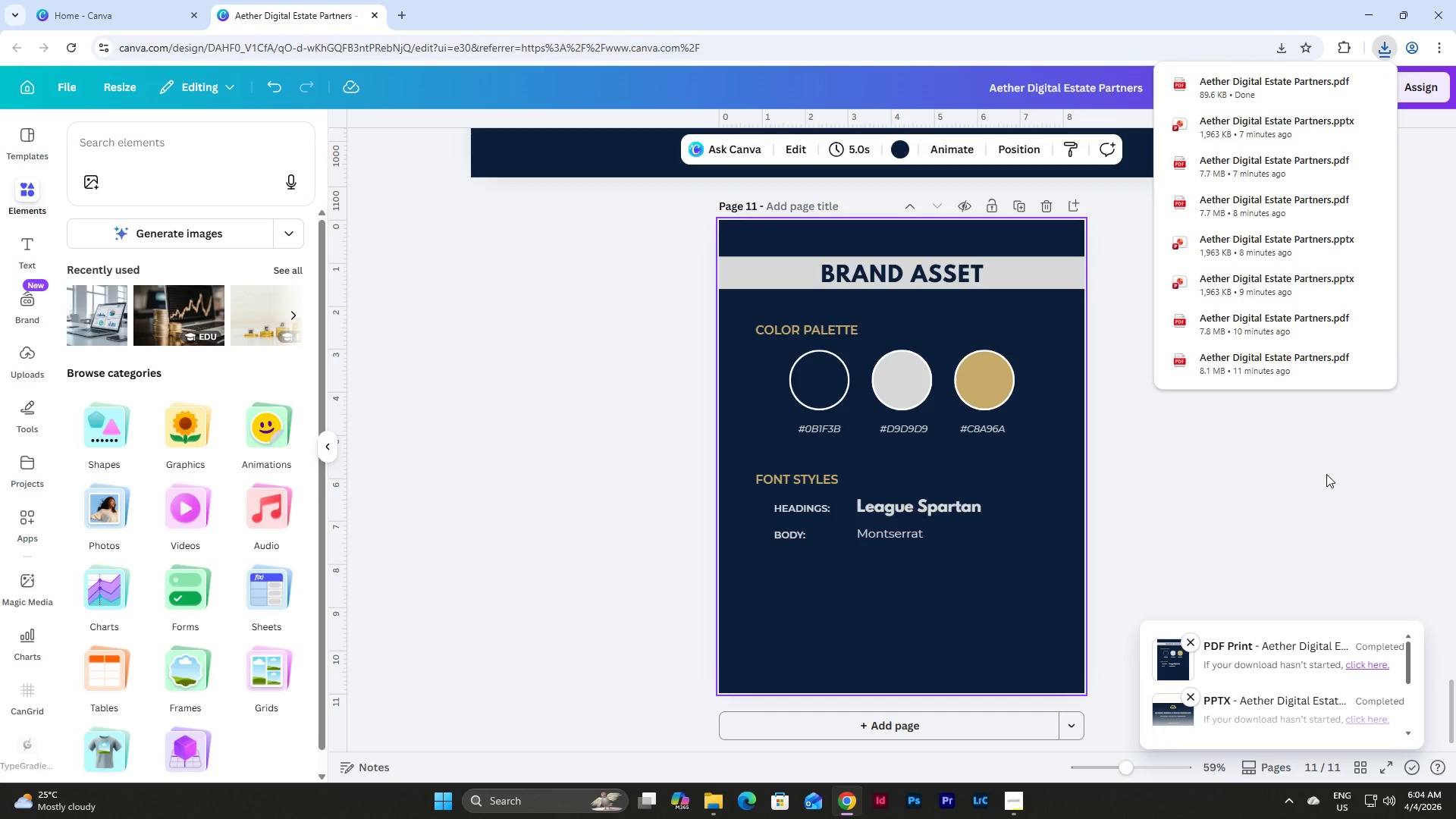 
wait(7.66)
 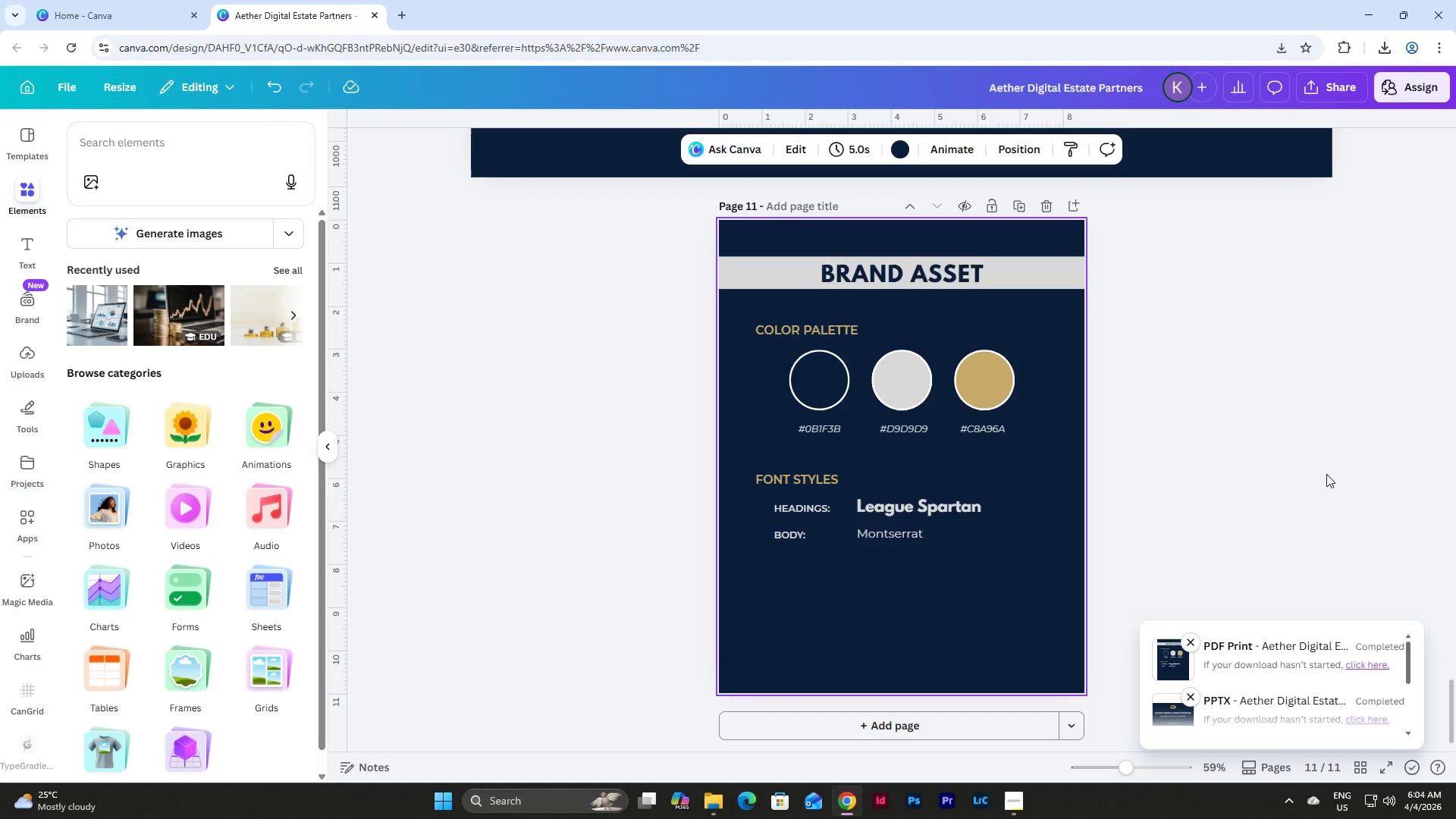 
left_click([1340, 479])
 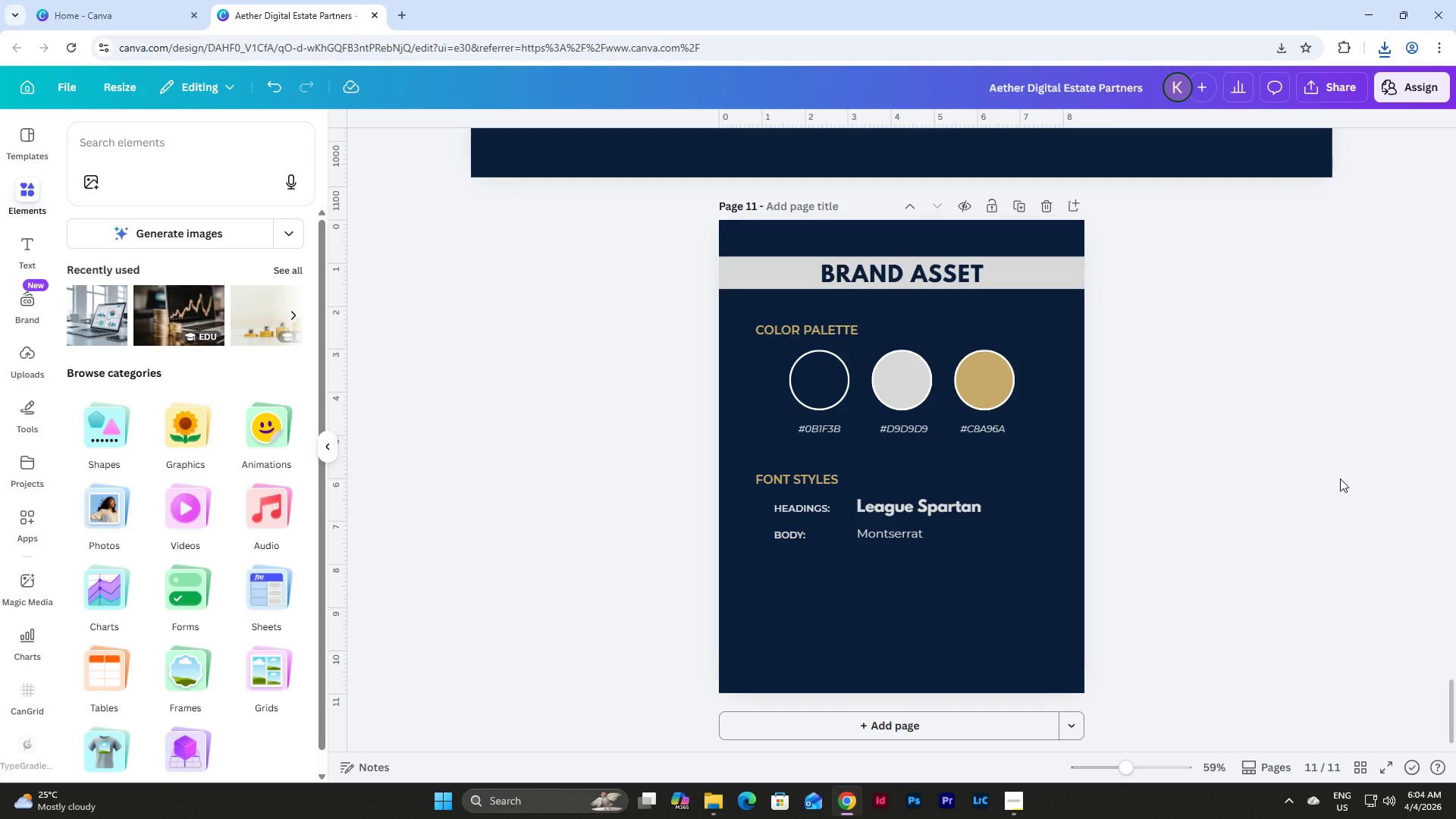 
scroll: coordinate [1303, 462], scroll_direction: down, amount: 6.0
 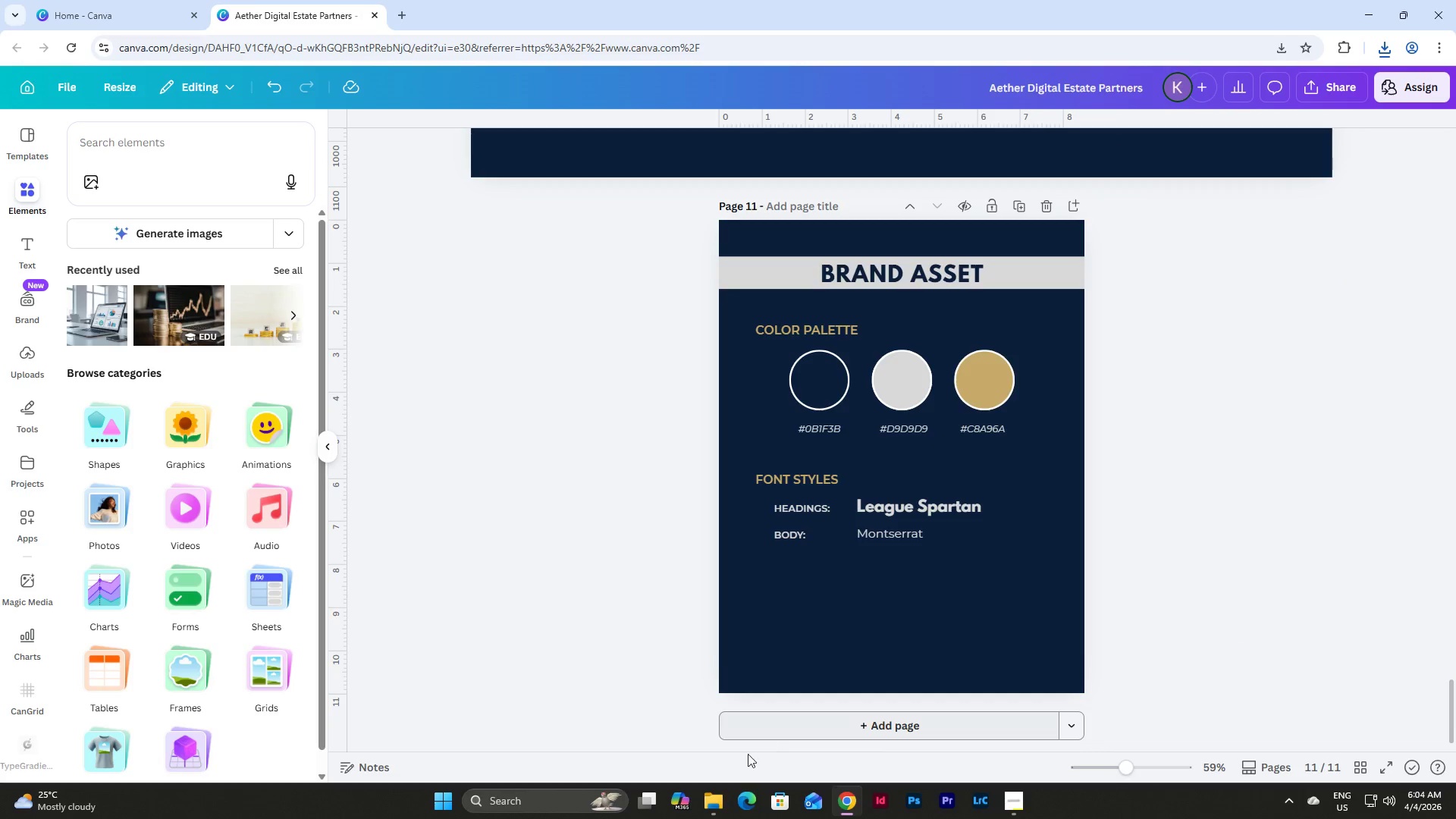 
left_click([705, 799])
 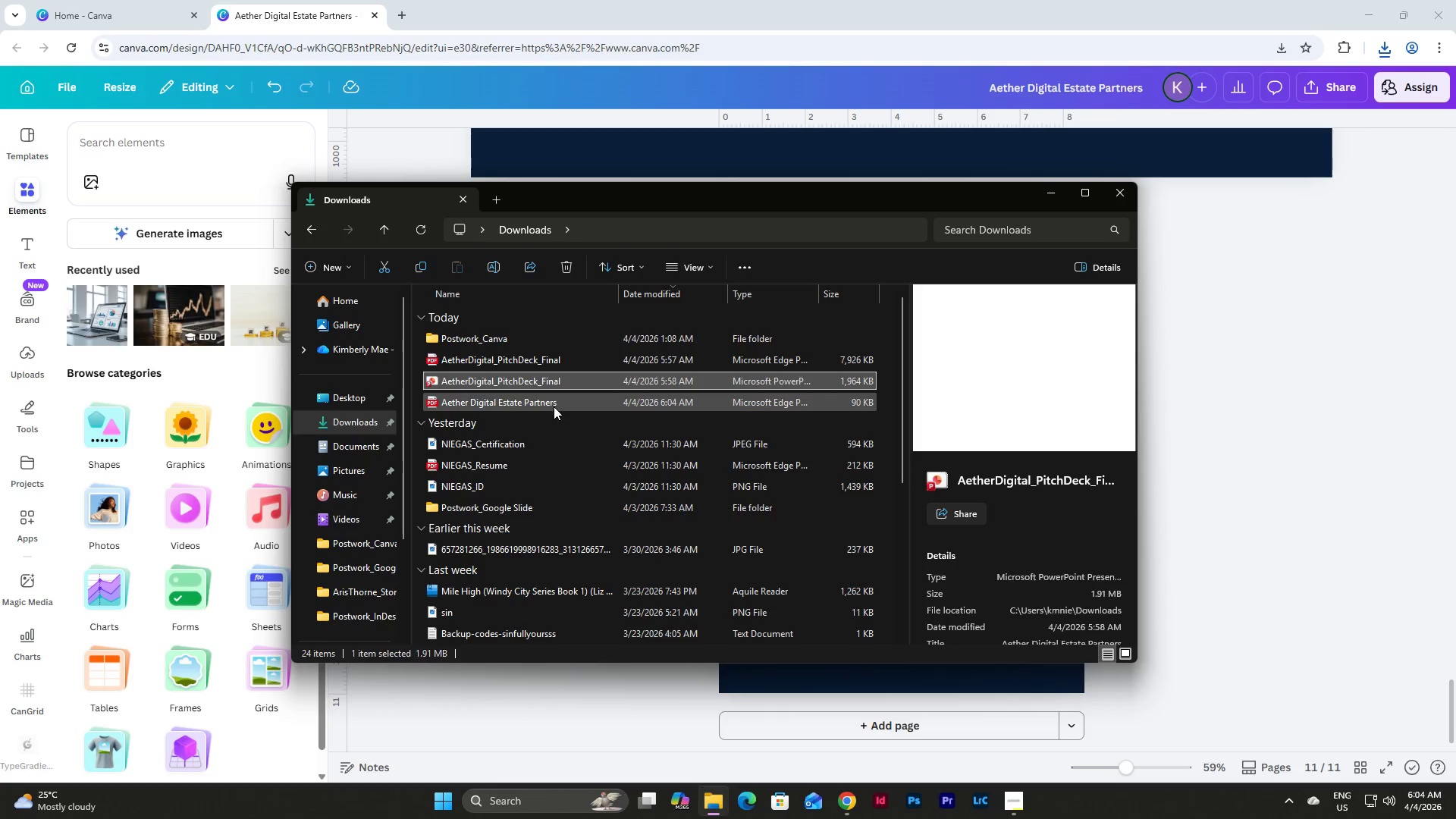 
left_click([535, 397])
 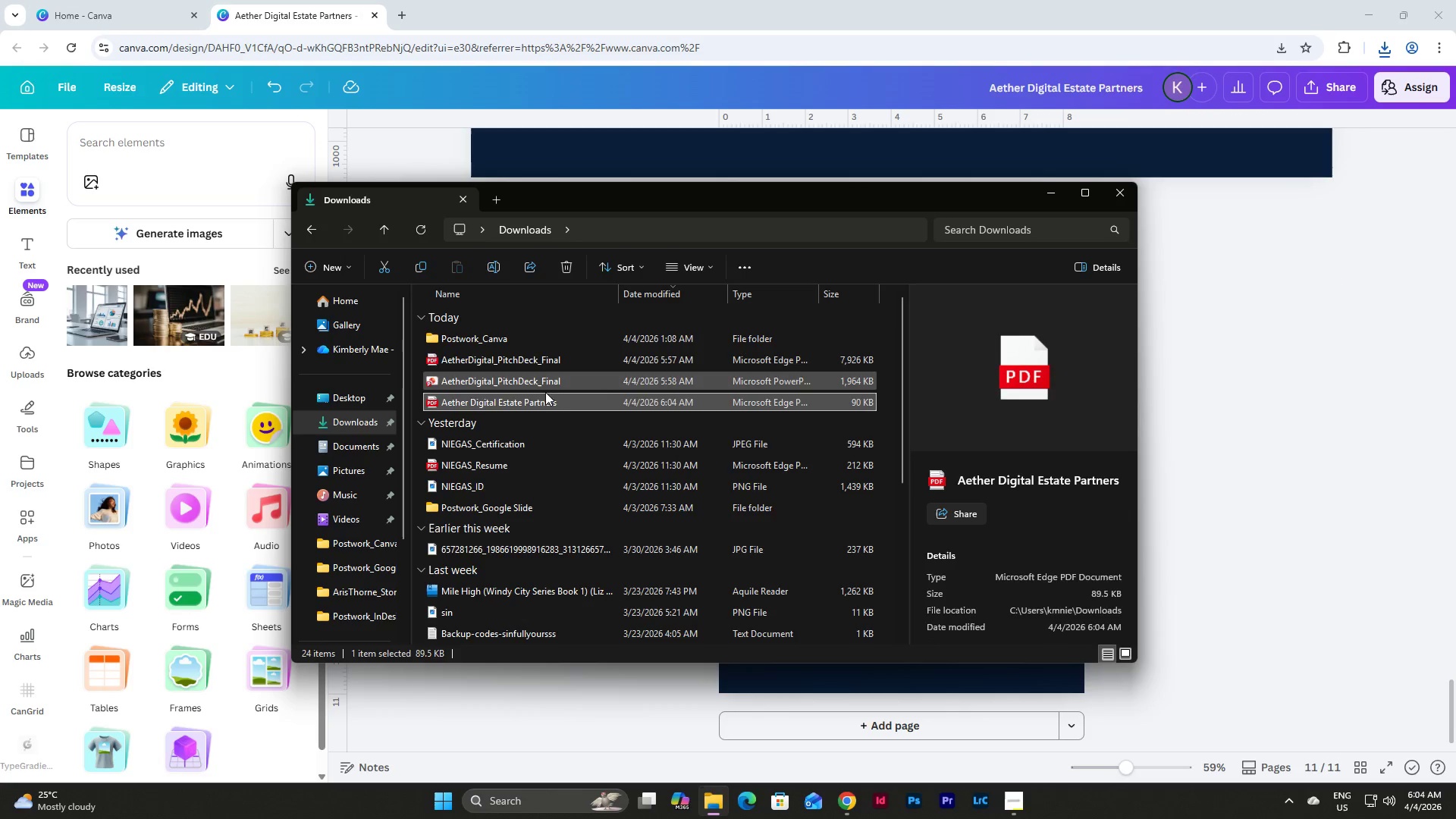 
left_click([543, 385])
 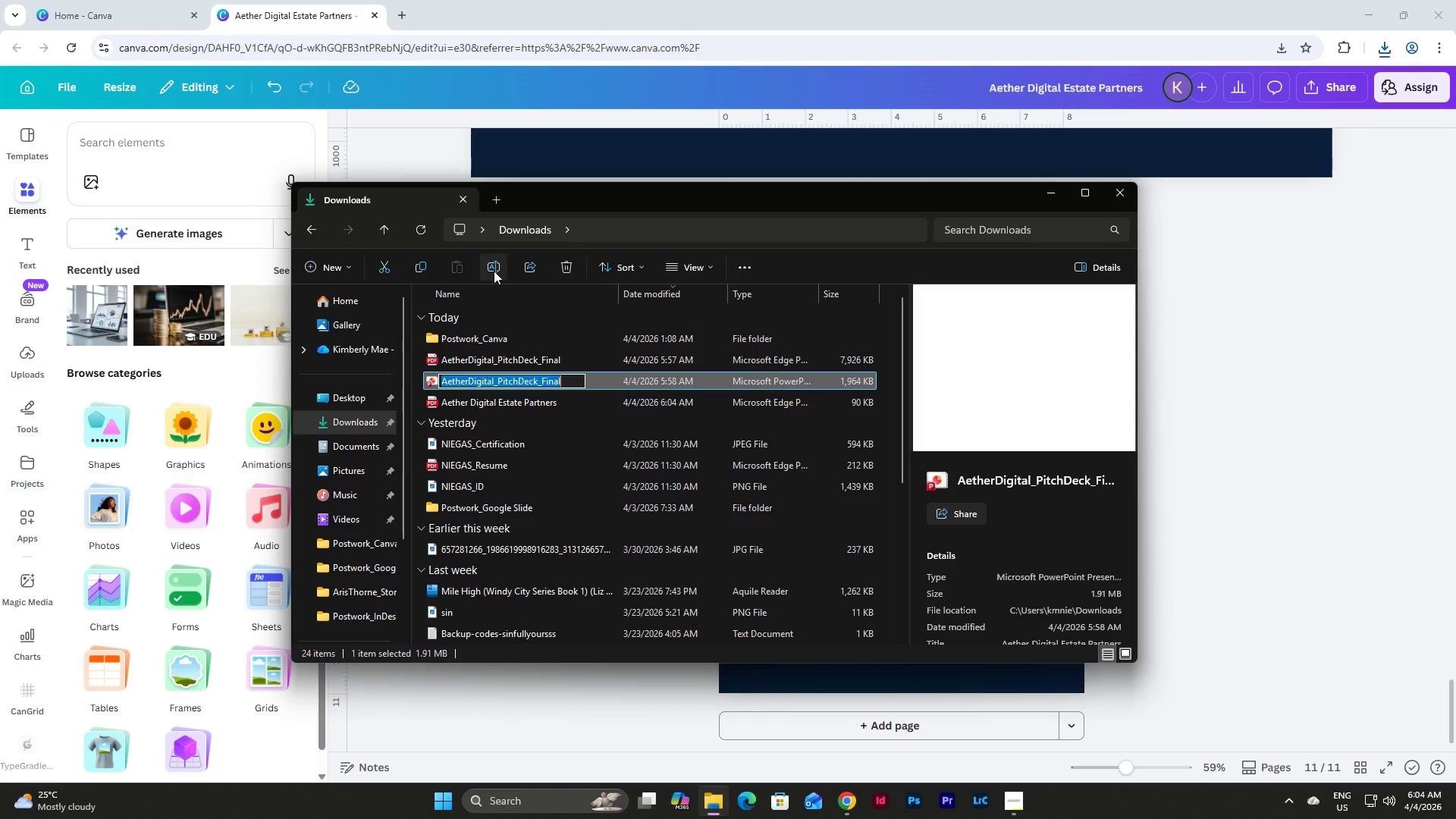 
key(Control+C)
 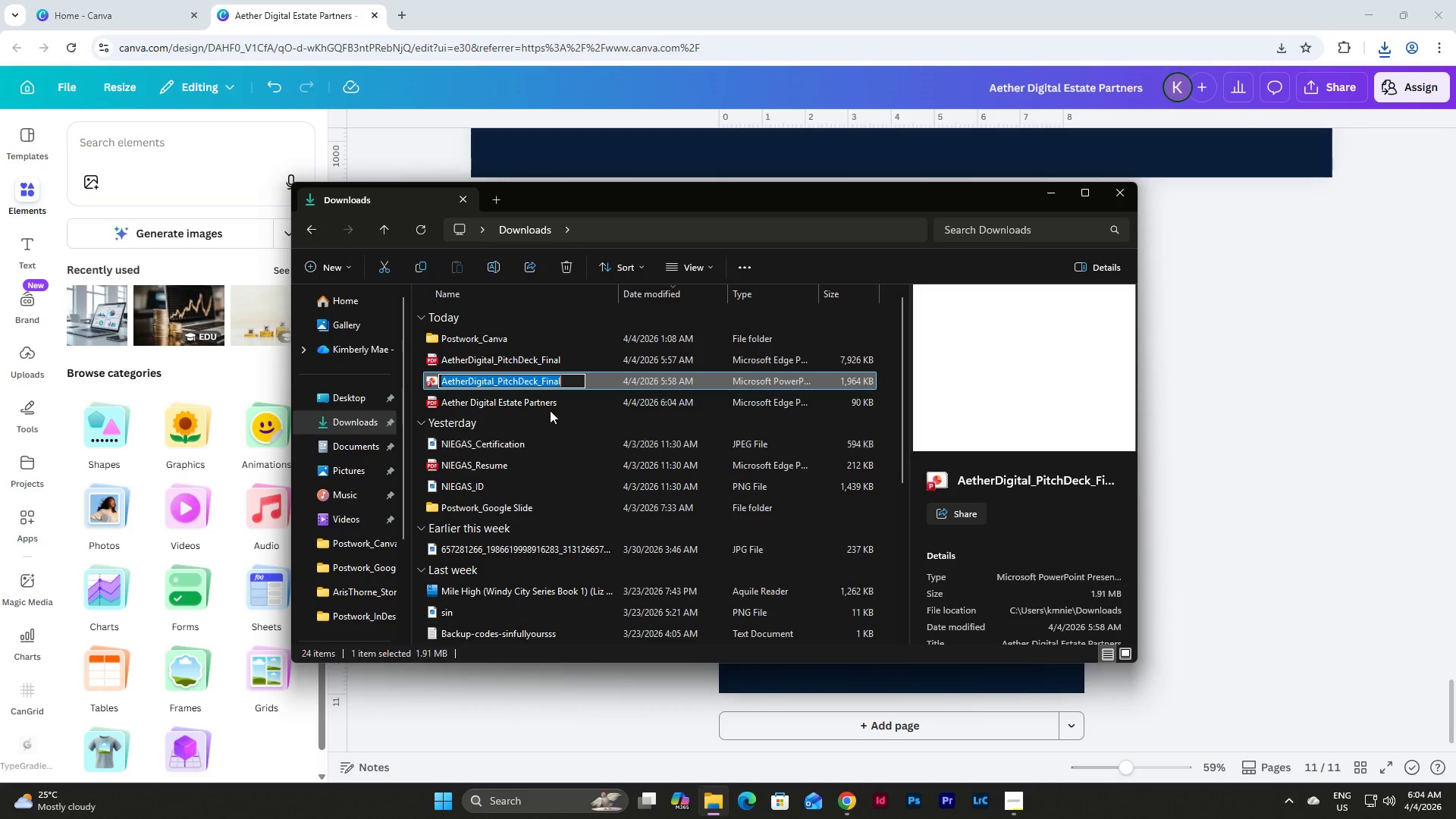 
left_click([547, 397])
 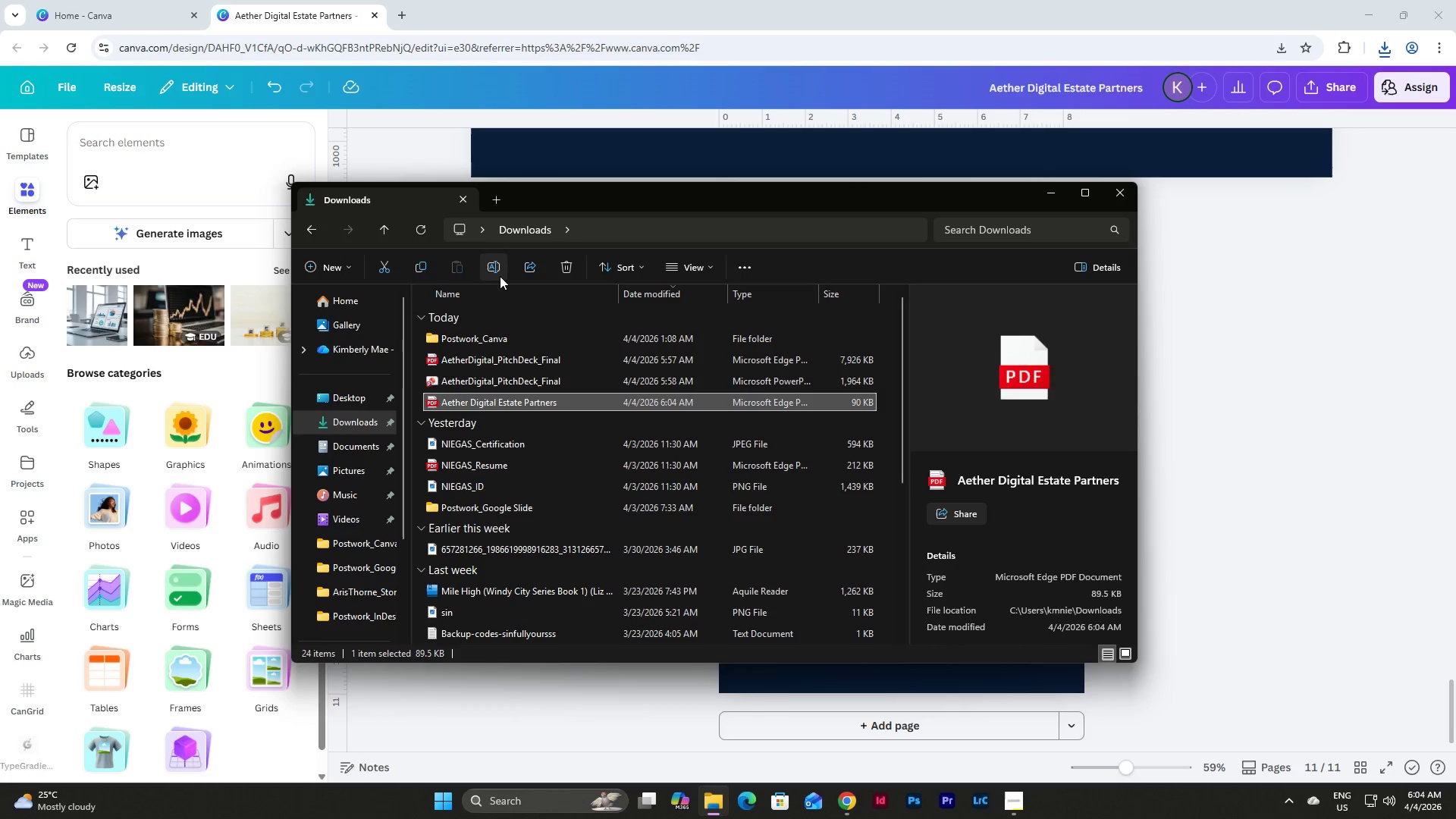 
left_click([496, 273])
 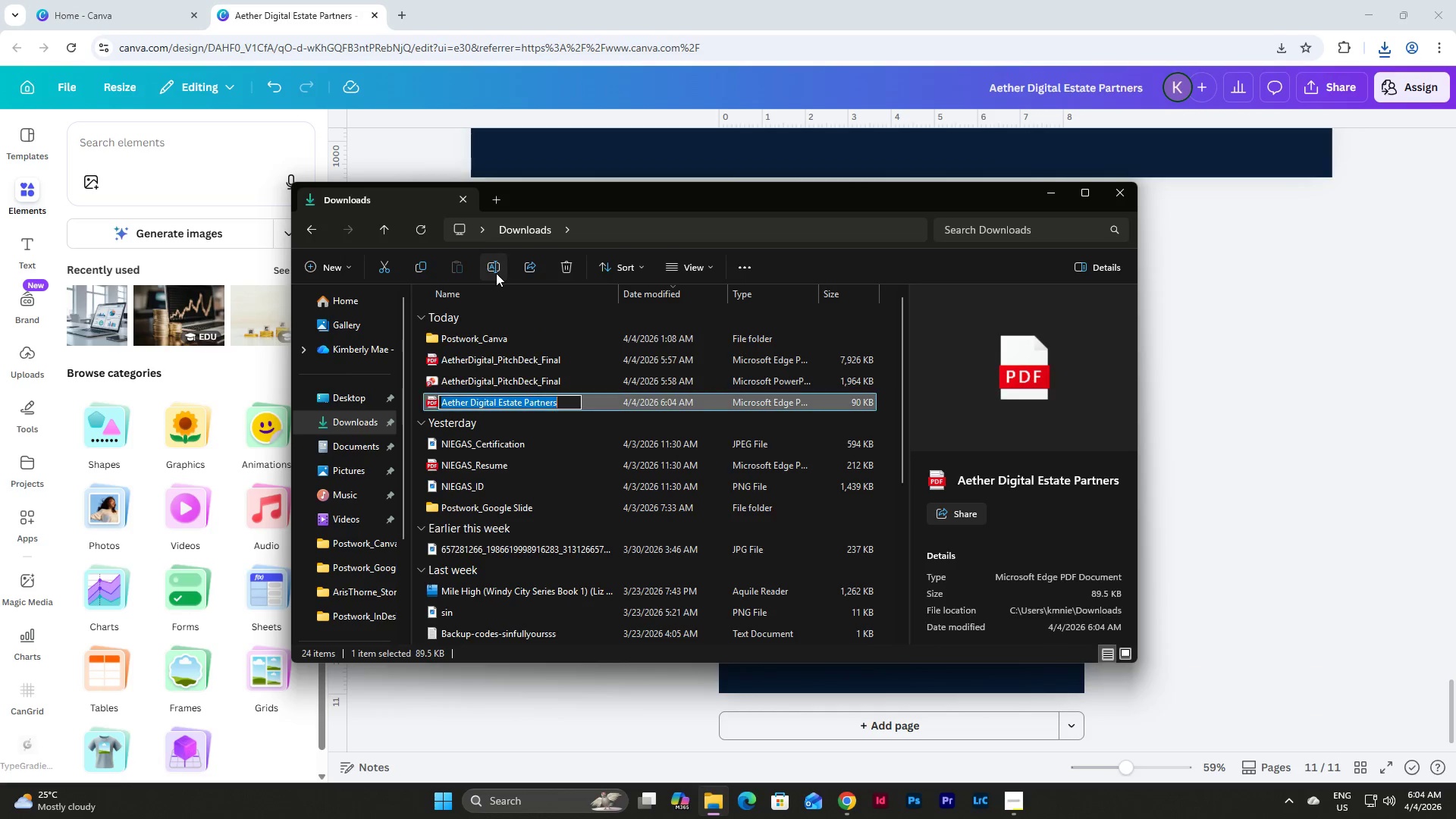 
key(Control+V)
 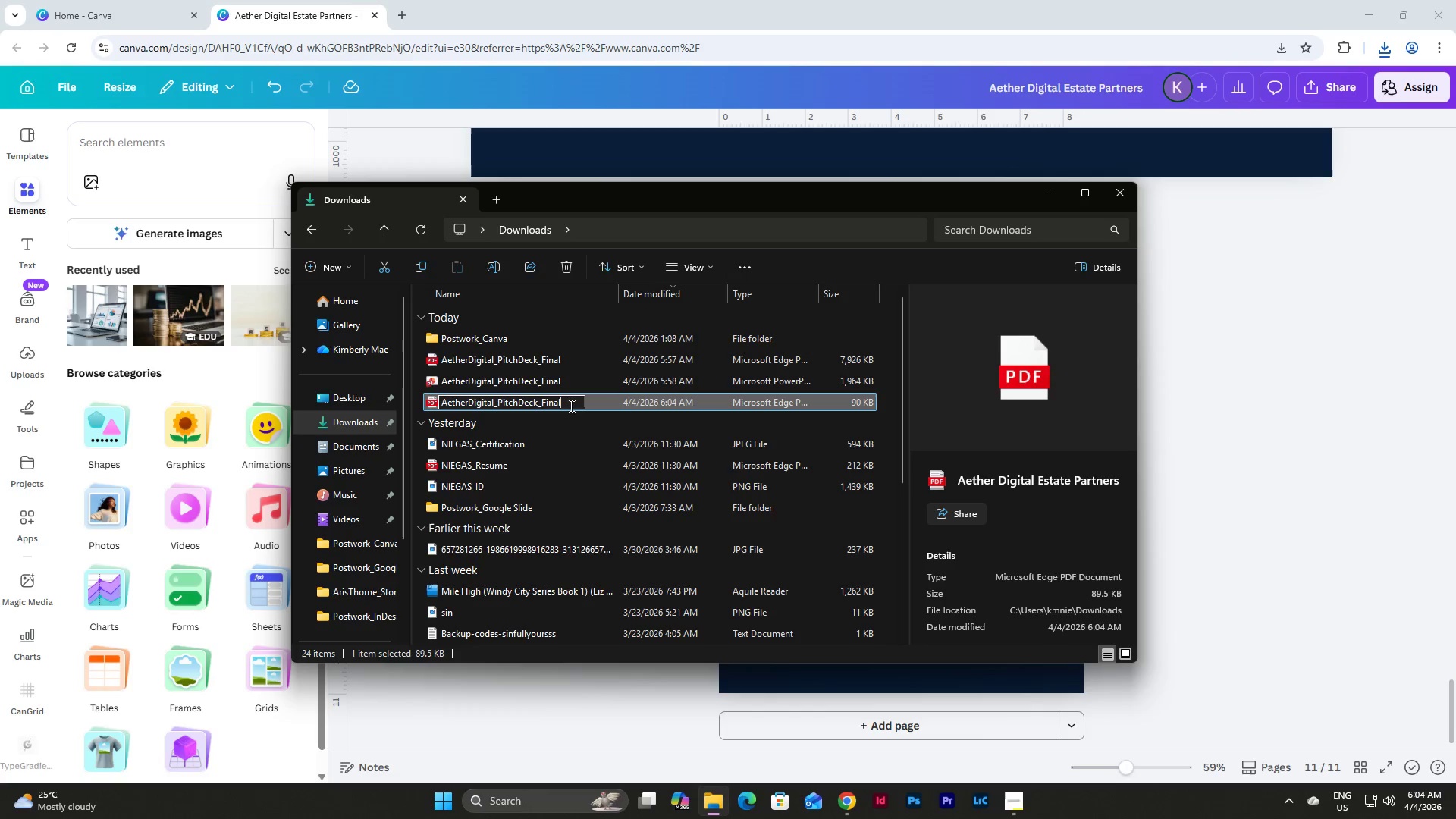 
left_click_drag(start_coordinate=[571, 405], to_coordinate=[540, 404])
 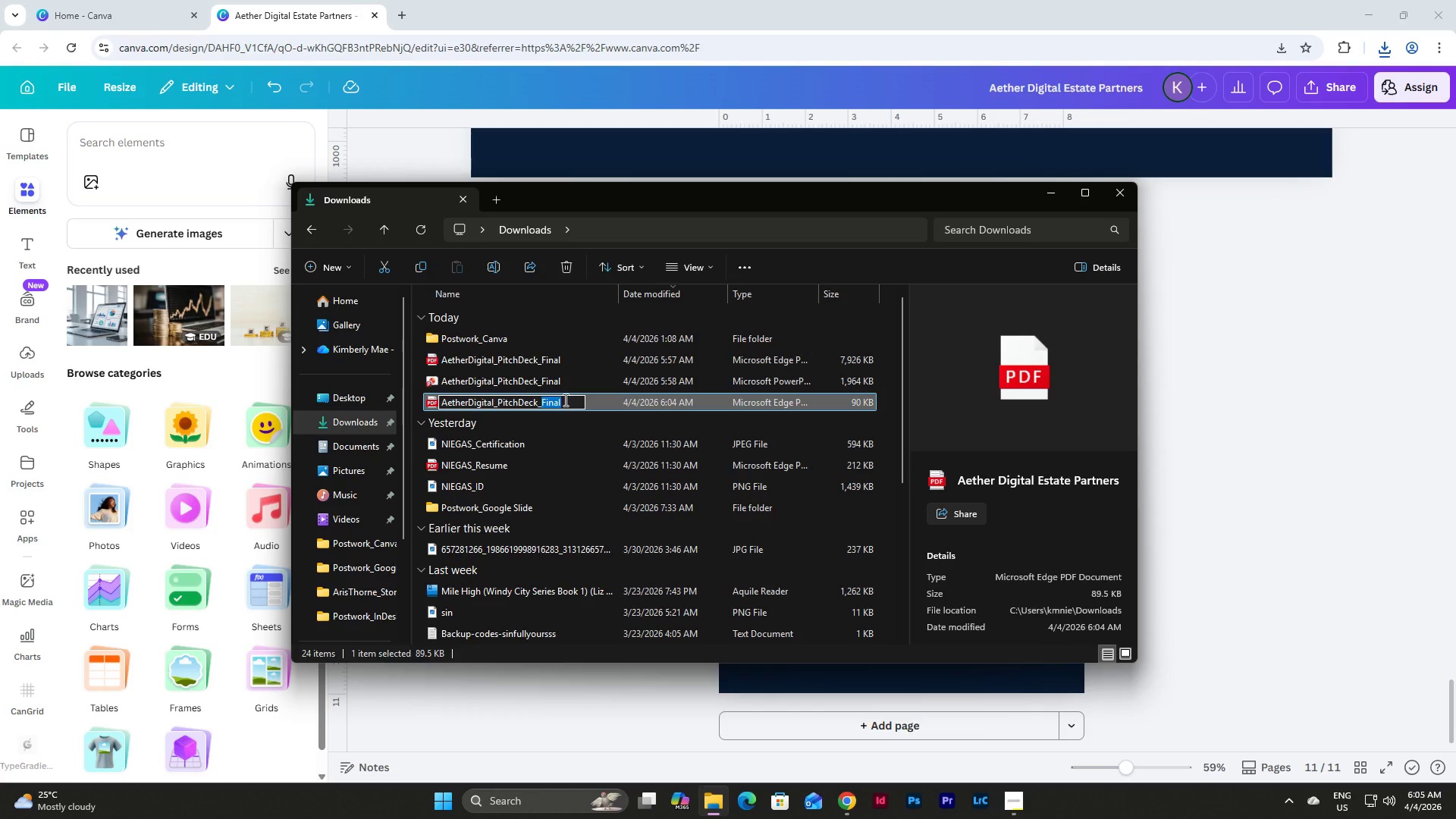 
type(BrandS)
key(Backspace)
type(Asset)
 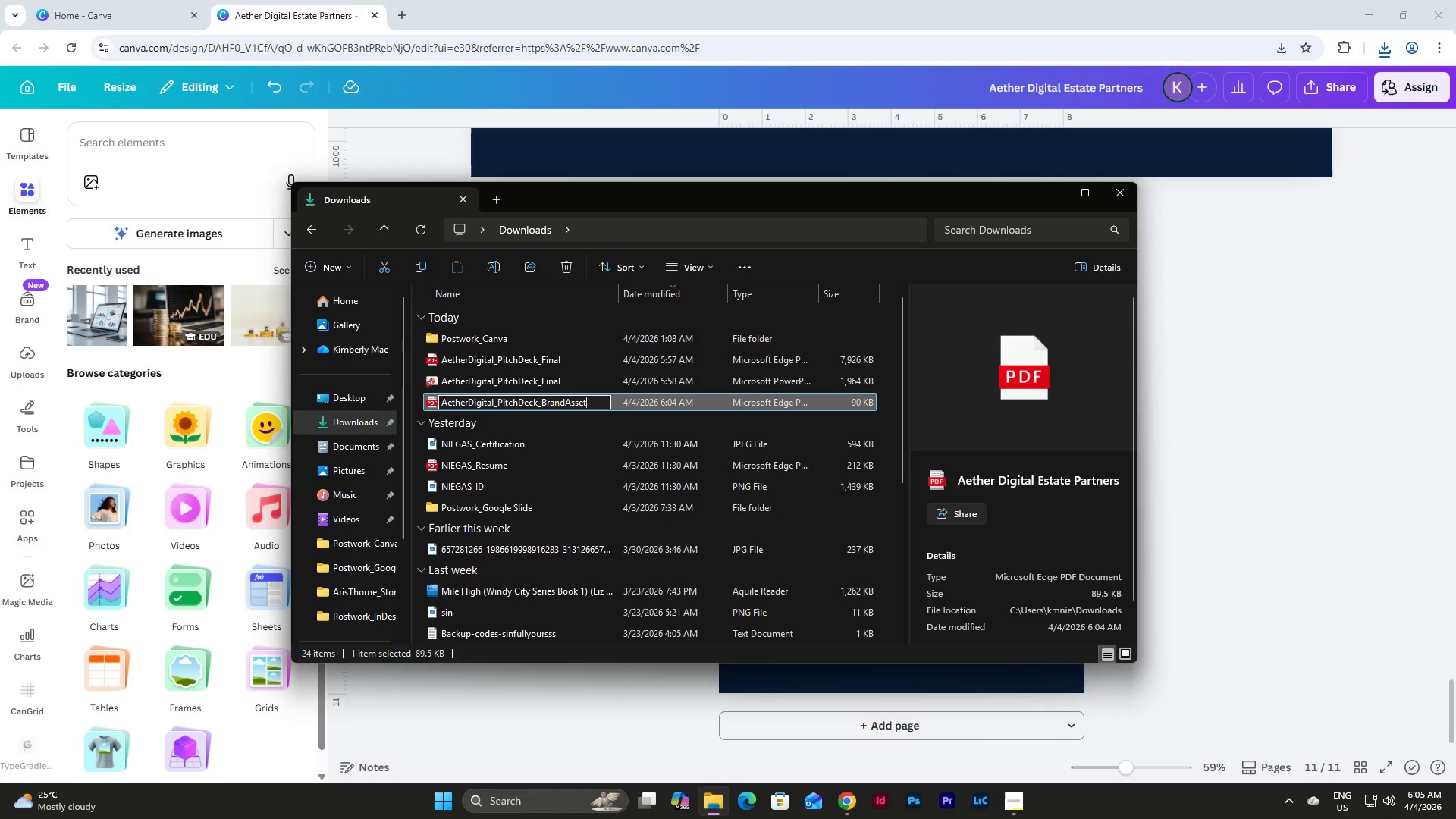 
left_click([1022, 795])